 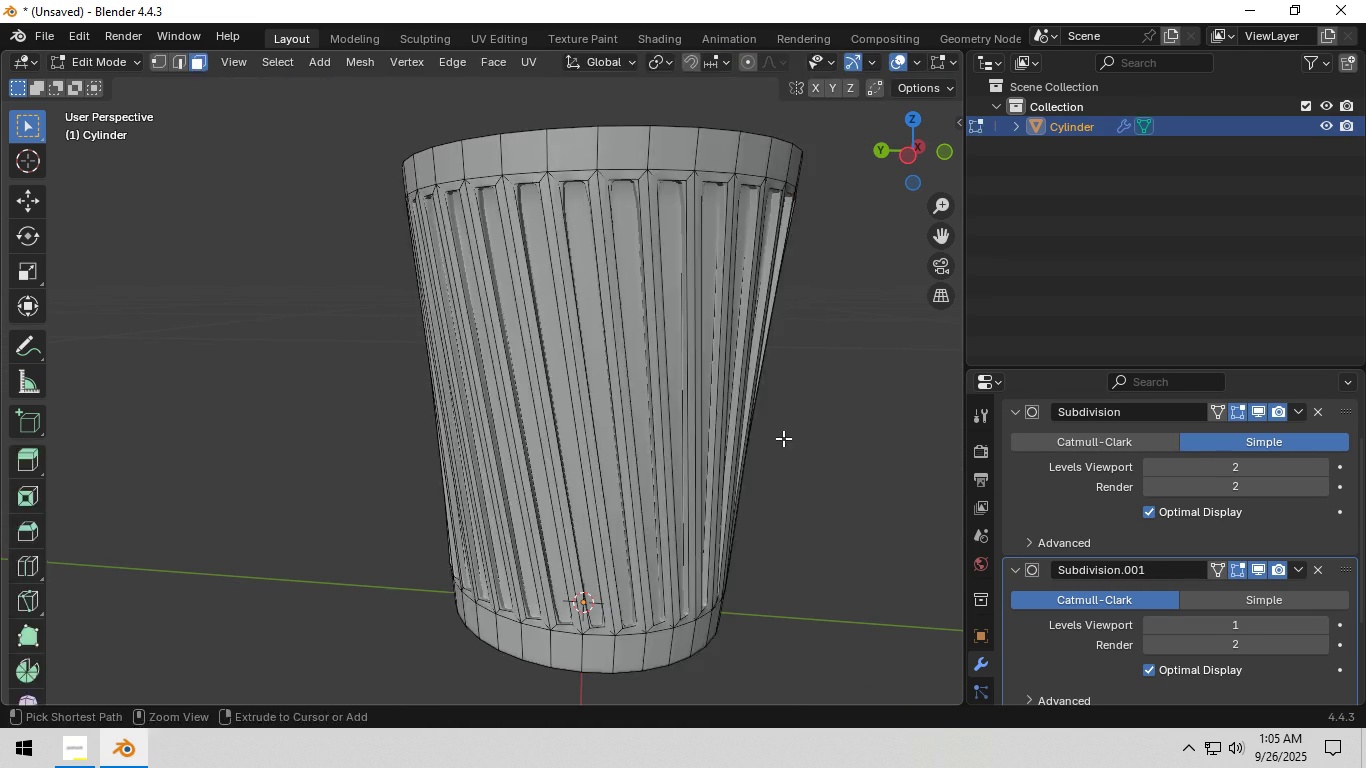 
key(Control+Z)
 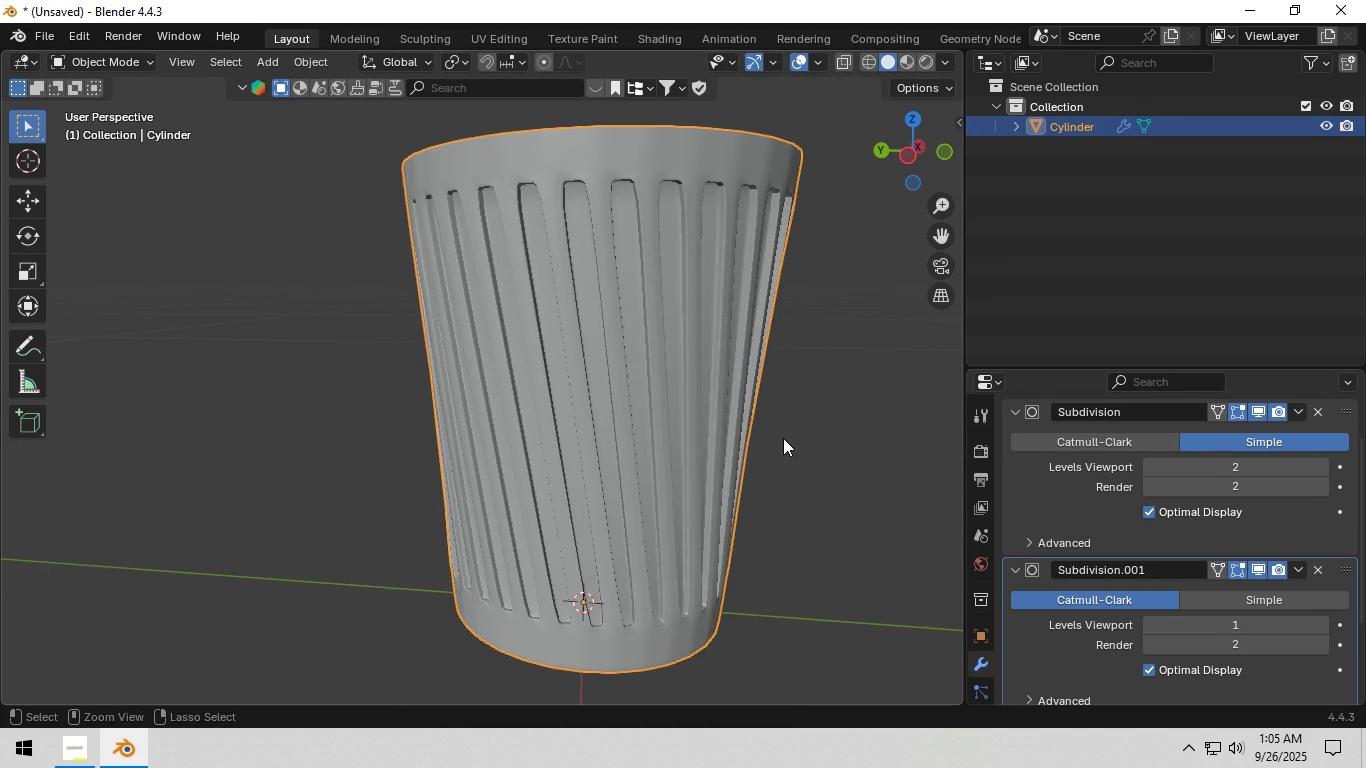 
key(Control+Z)
 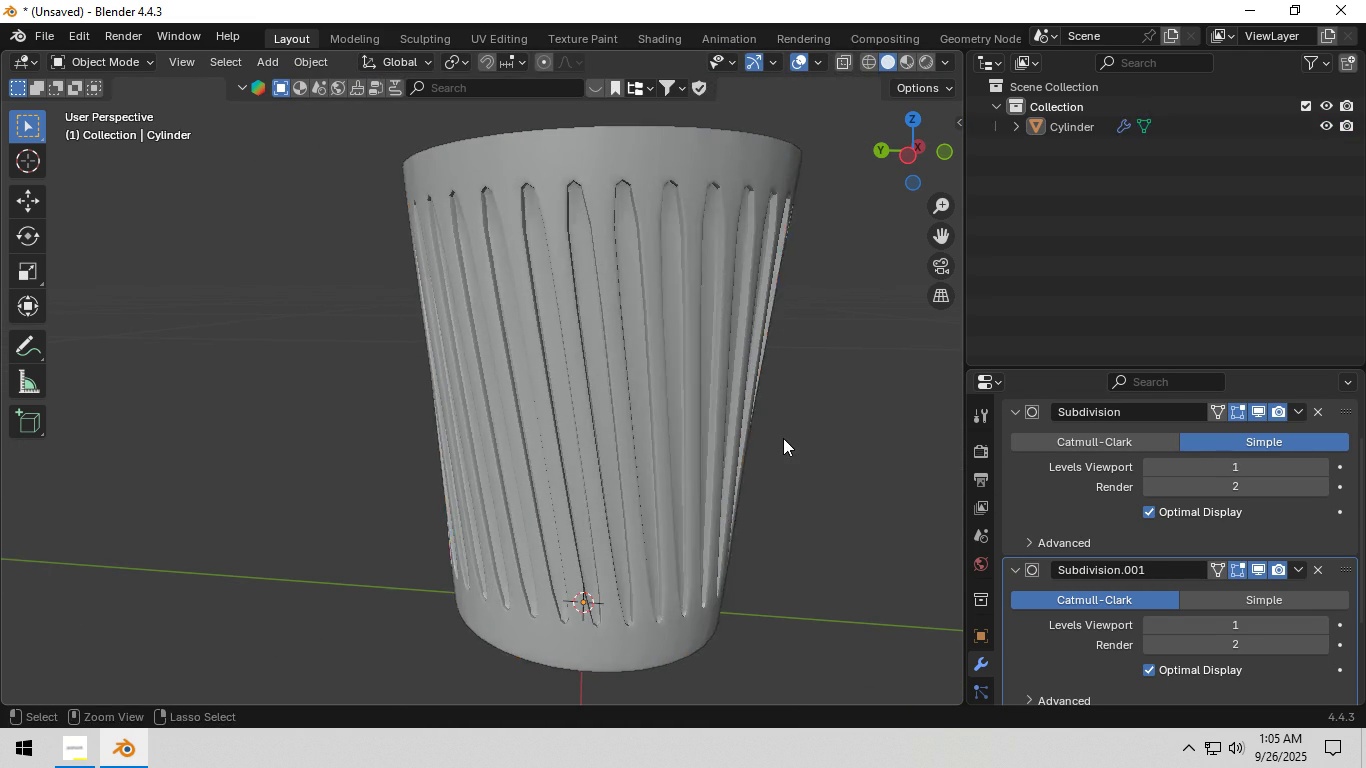 
key(Control+Z)
 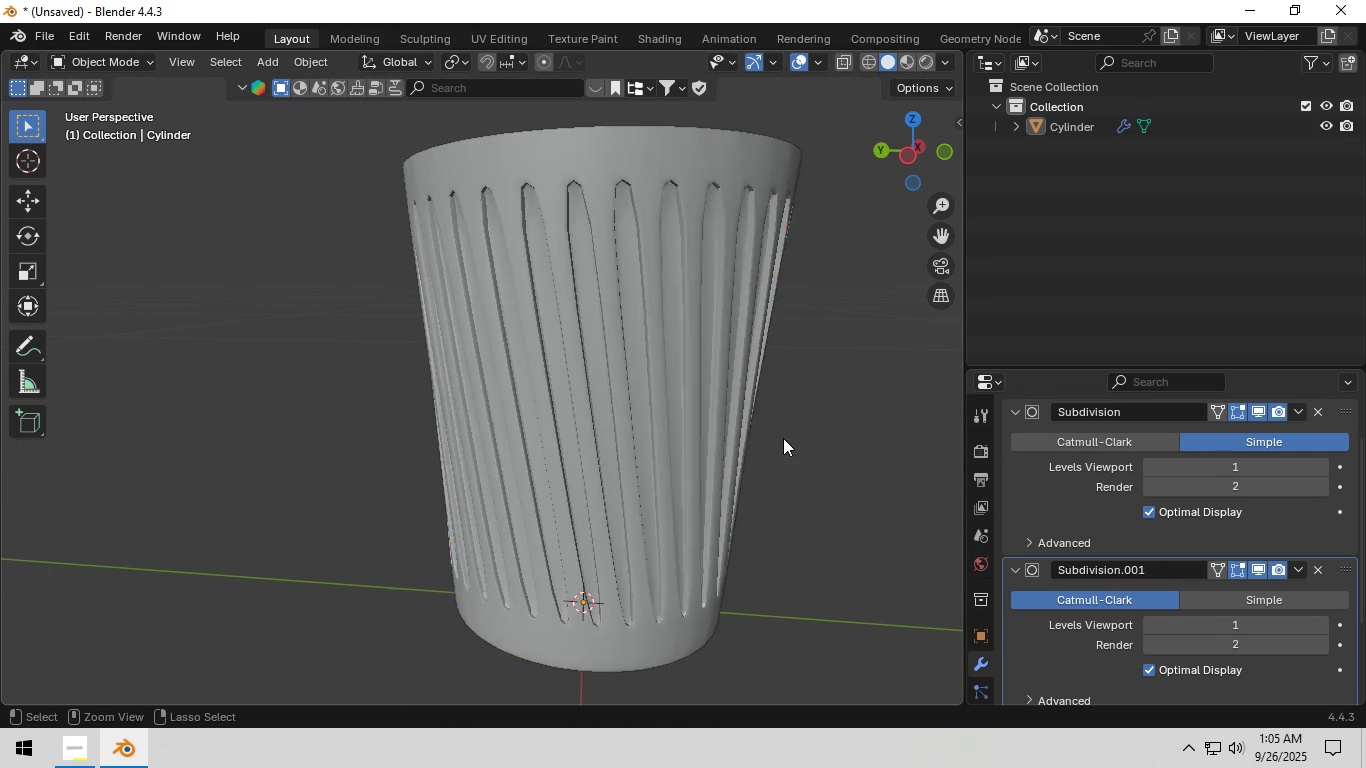 
key(Control+Z)
 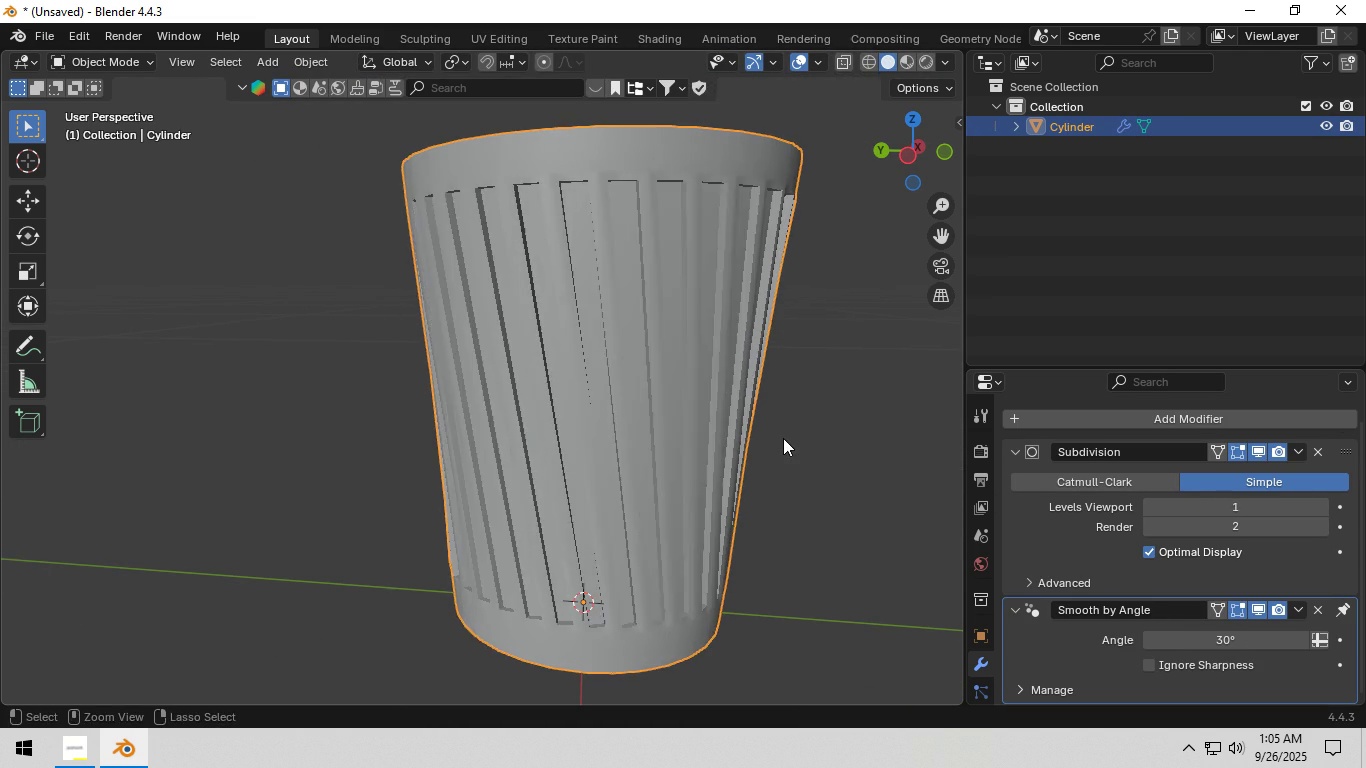 
key(Control+Z)
 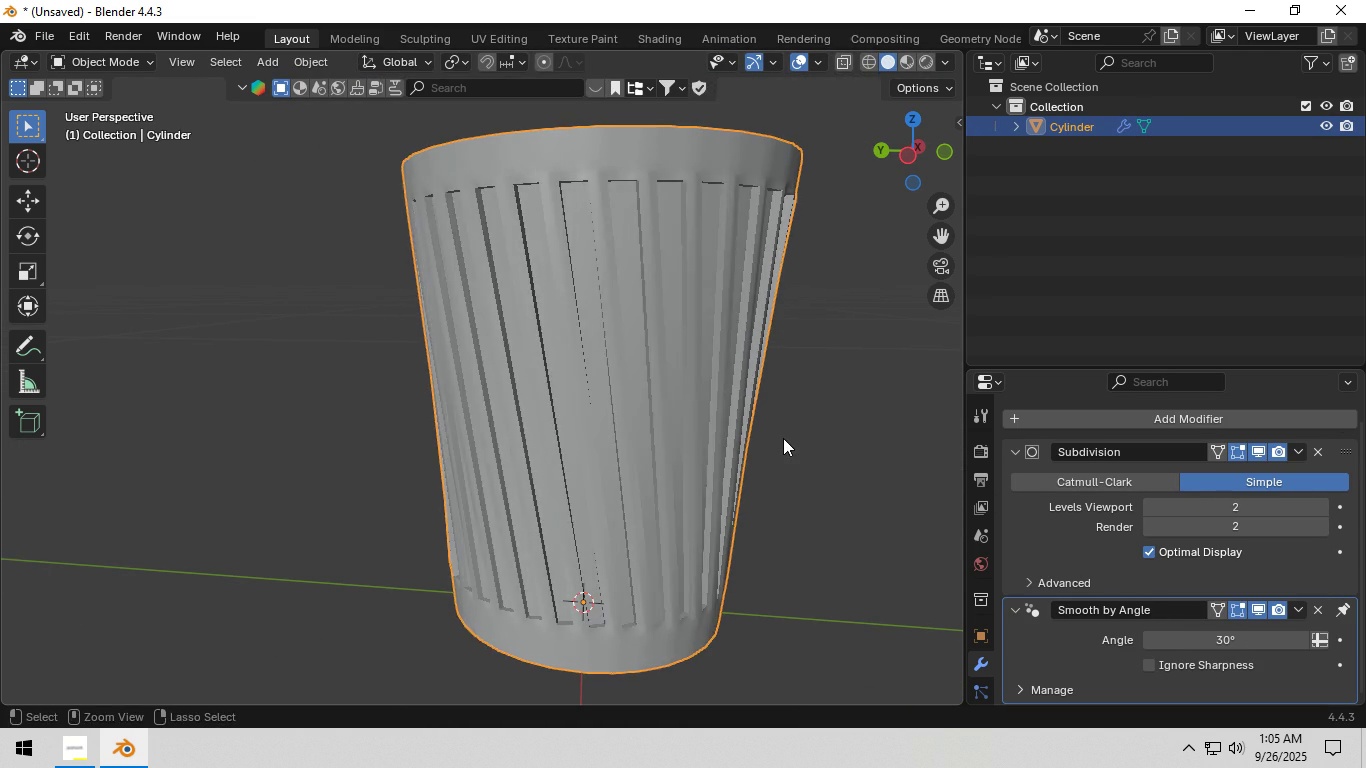 
key(Control+Z)
 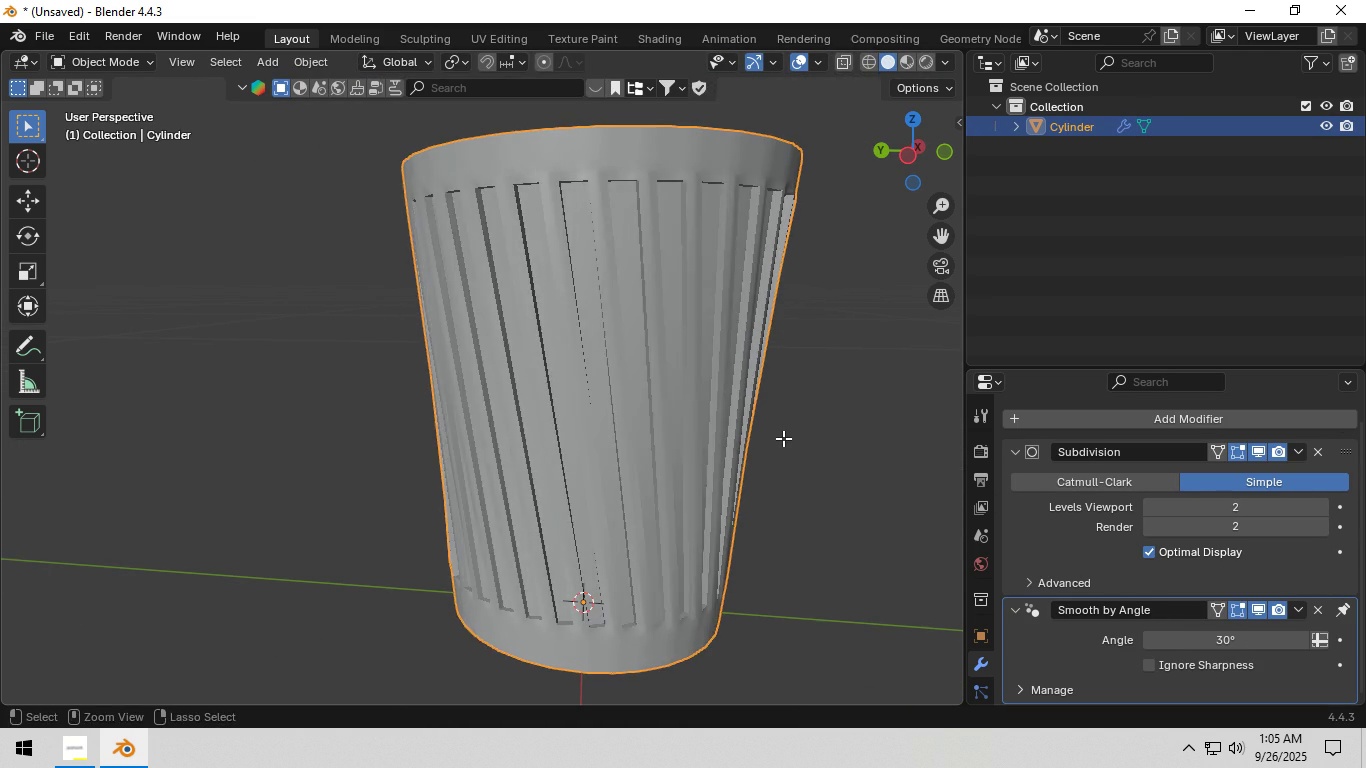 
key(Control+Z)
 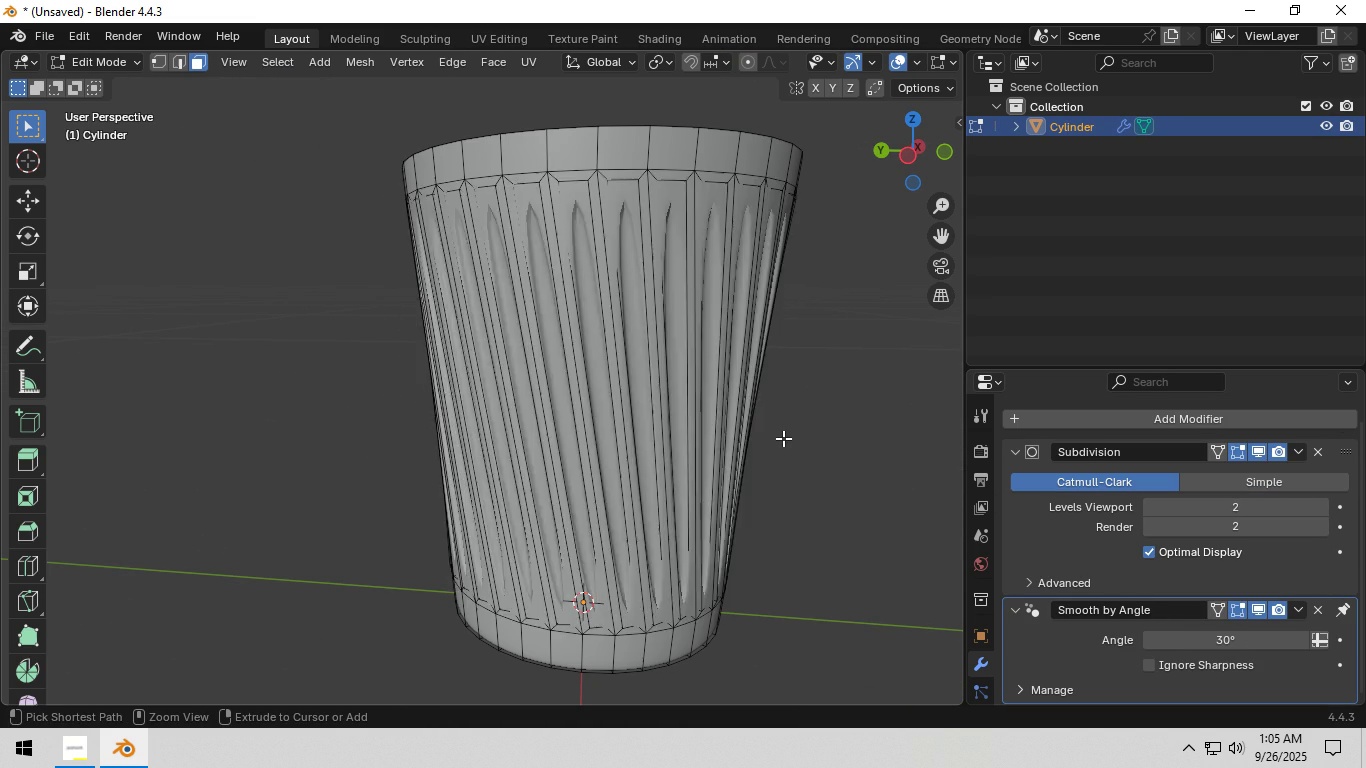 
key(Control+Z)
 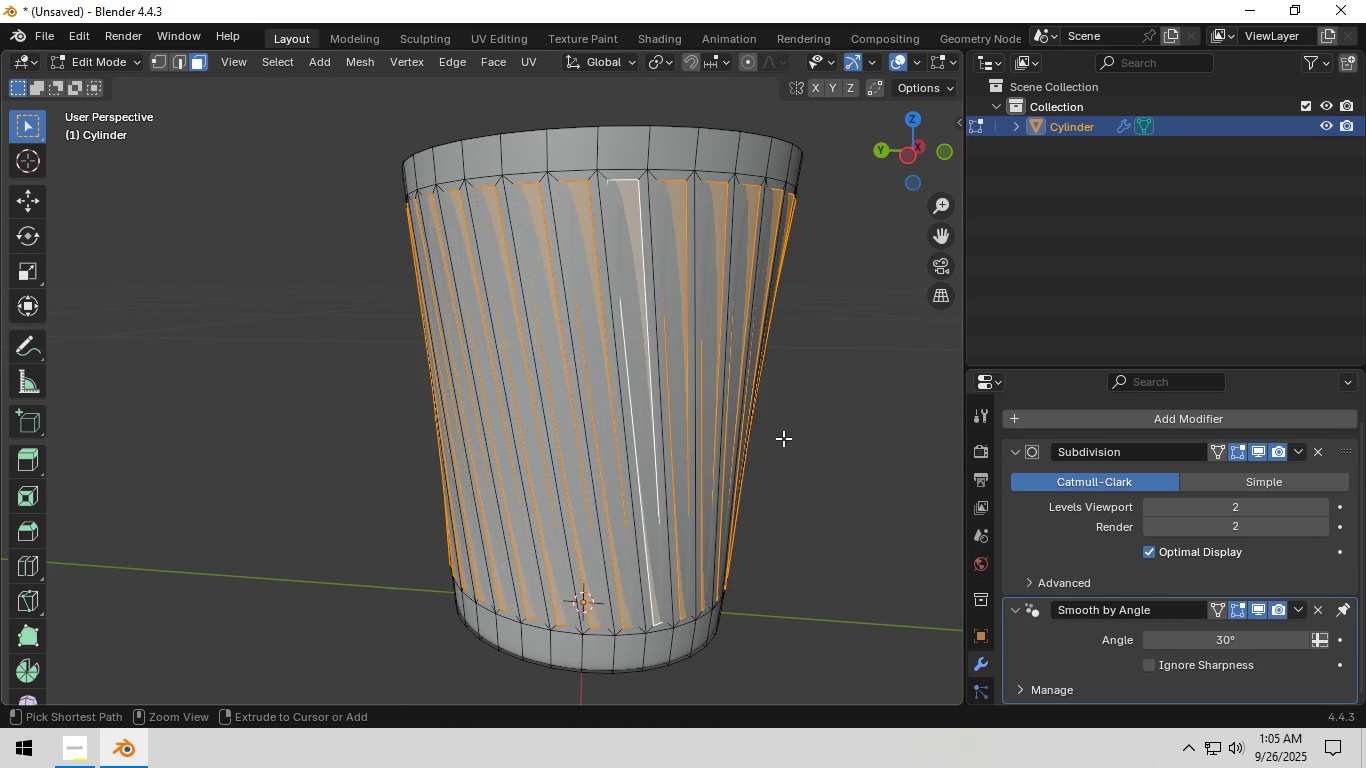 
key(Control+Z)
 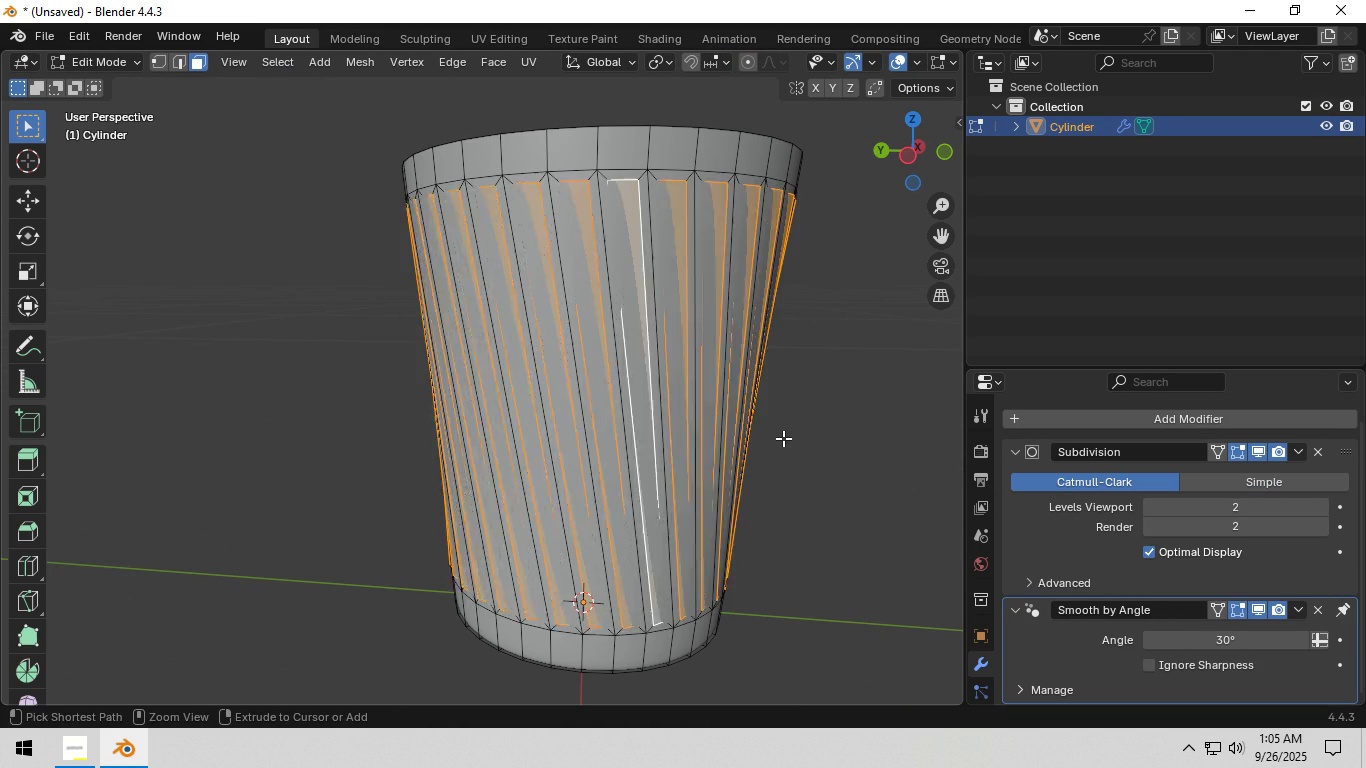 
key(Control+Z)
 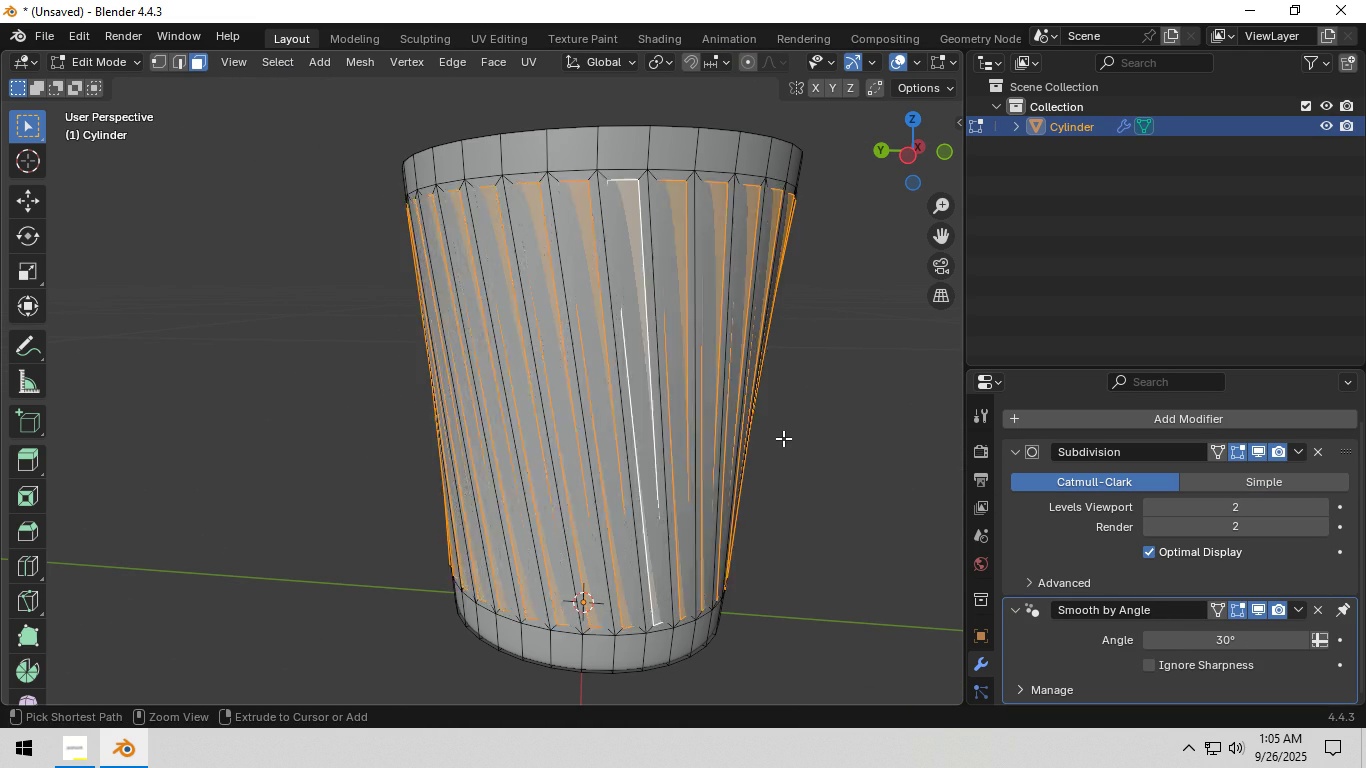 
key(Control+Z)
 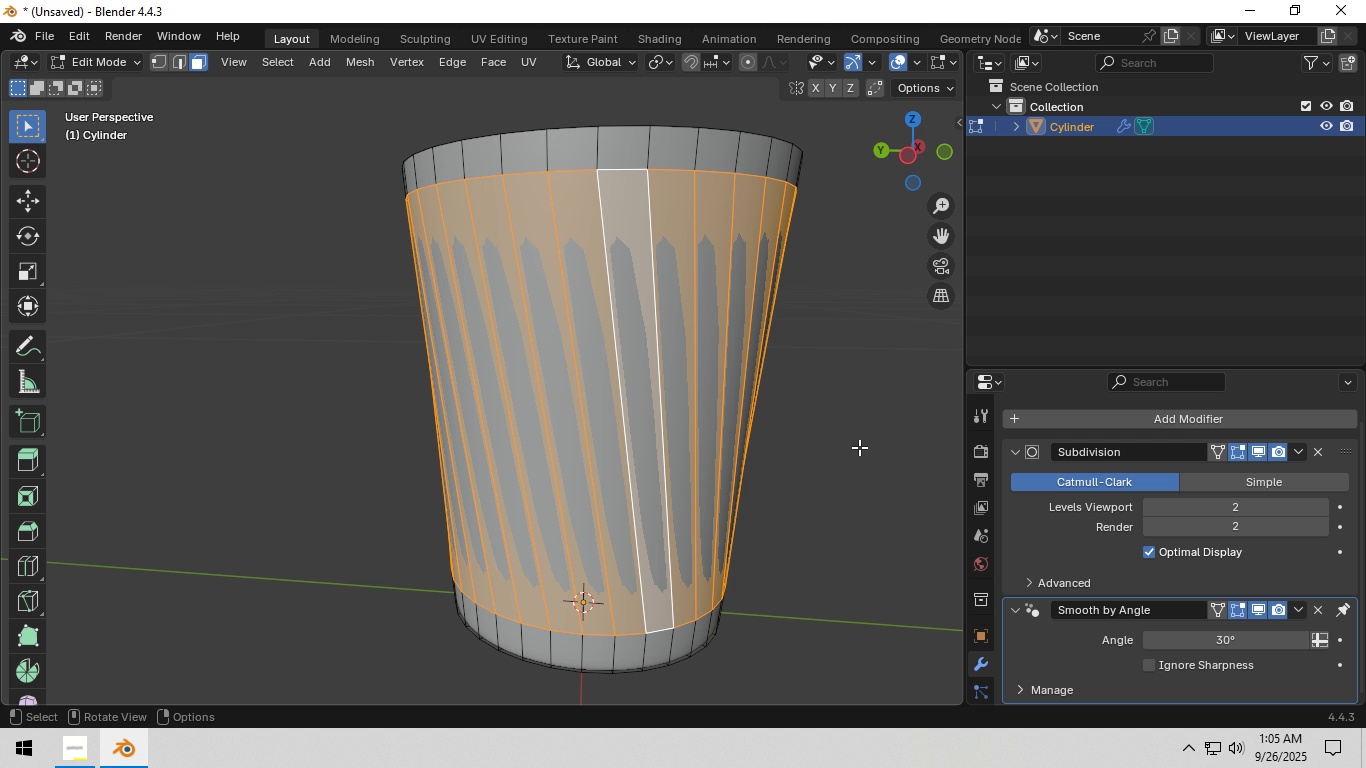 
wait(12.43)
 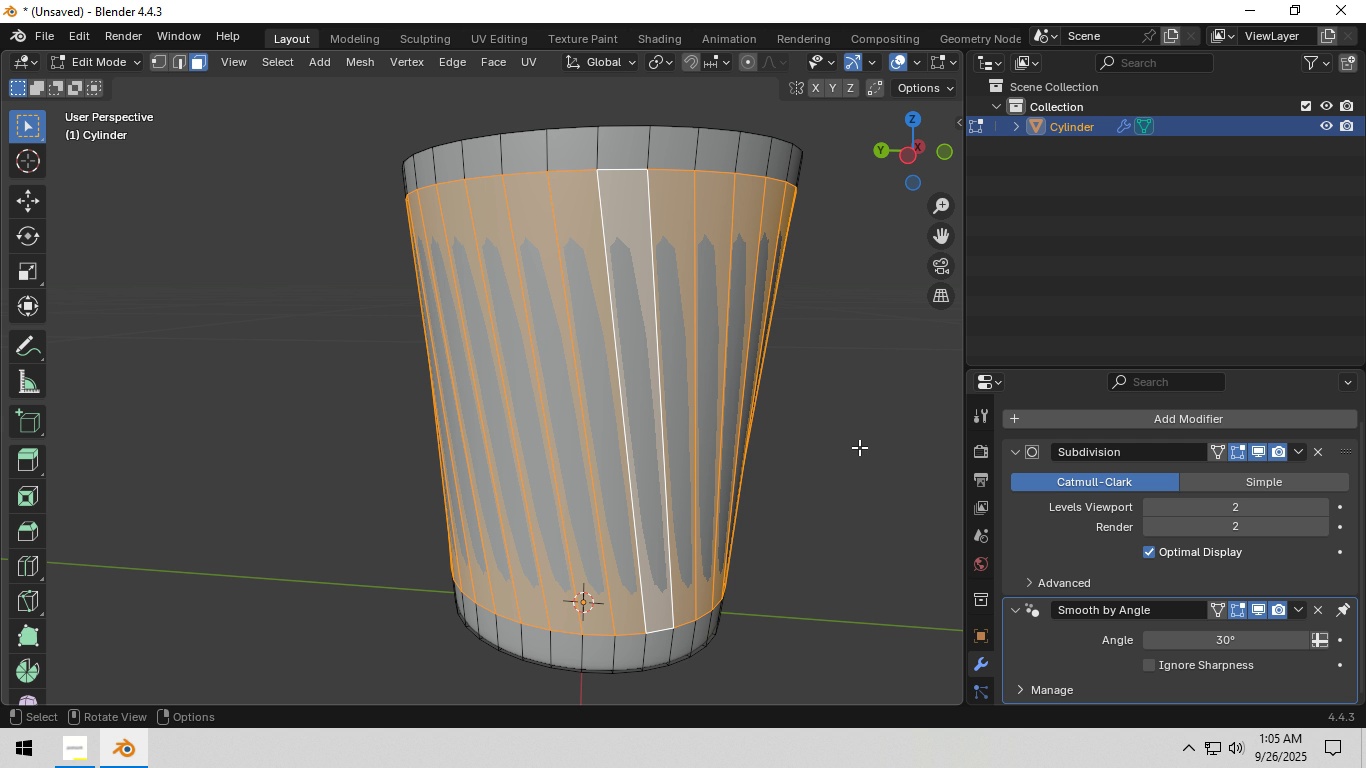 
left_click([866, 447])